 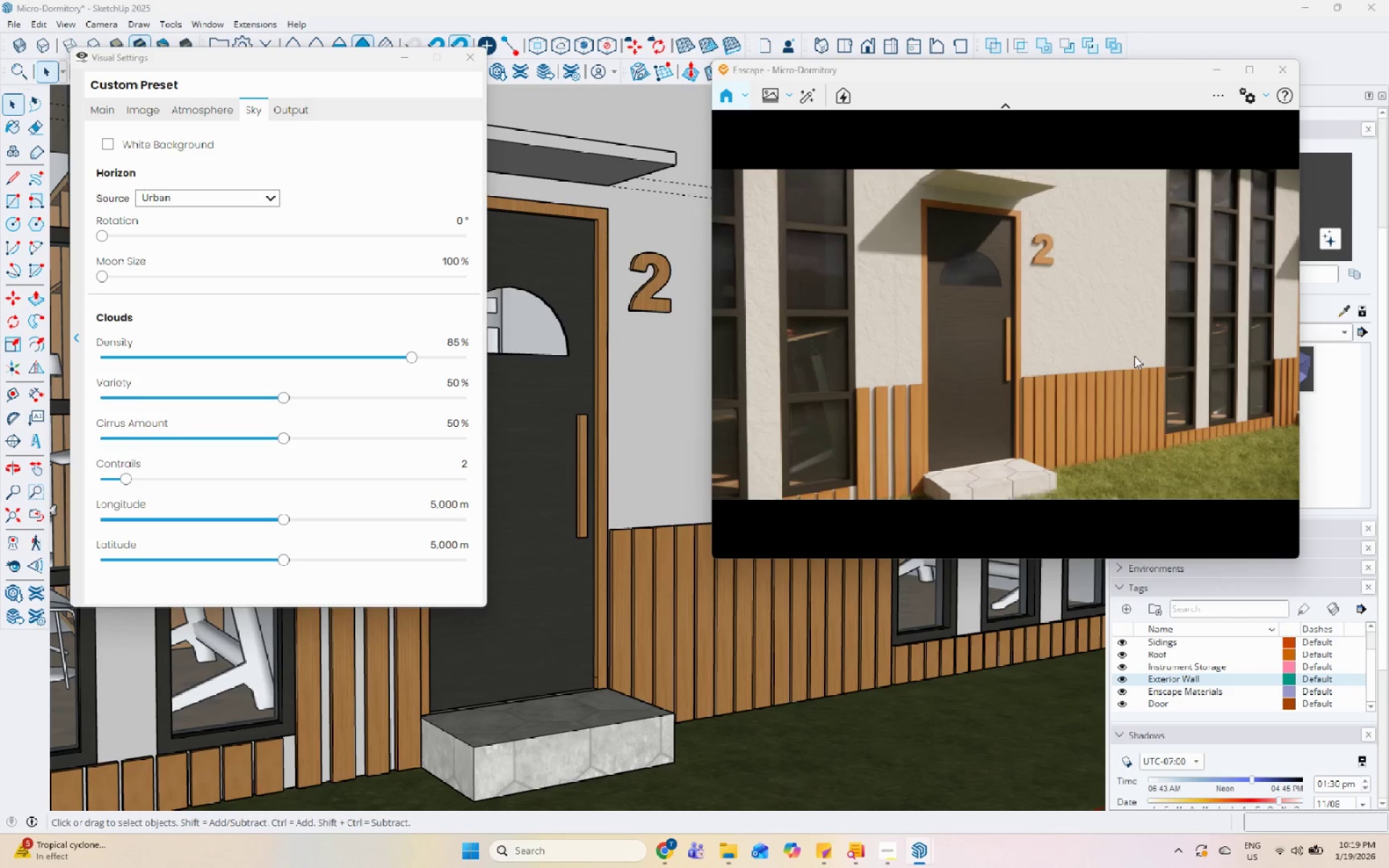 
scroll: coordinate [1011, 331], scroll_direction: down, amount: 1.0
 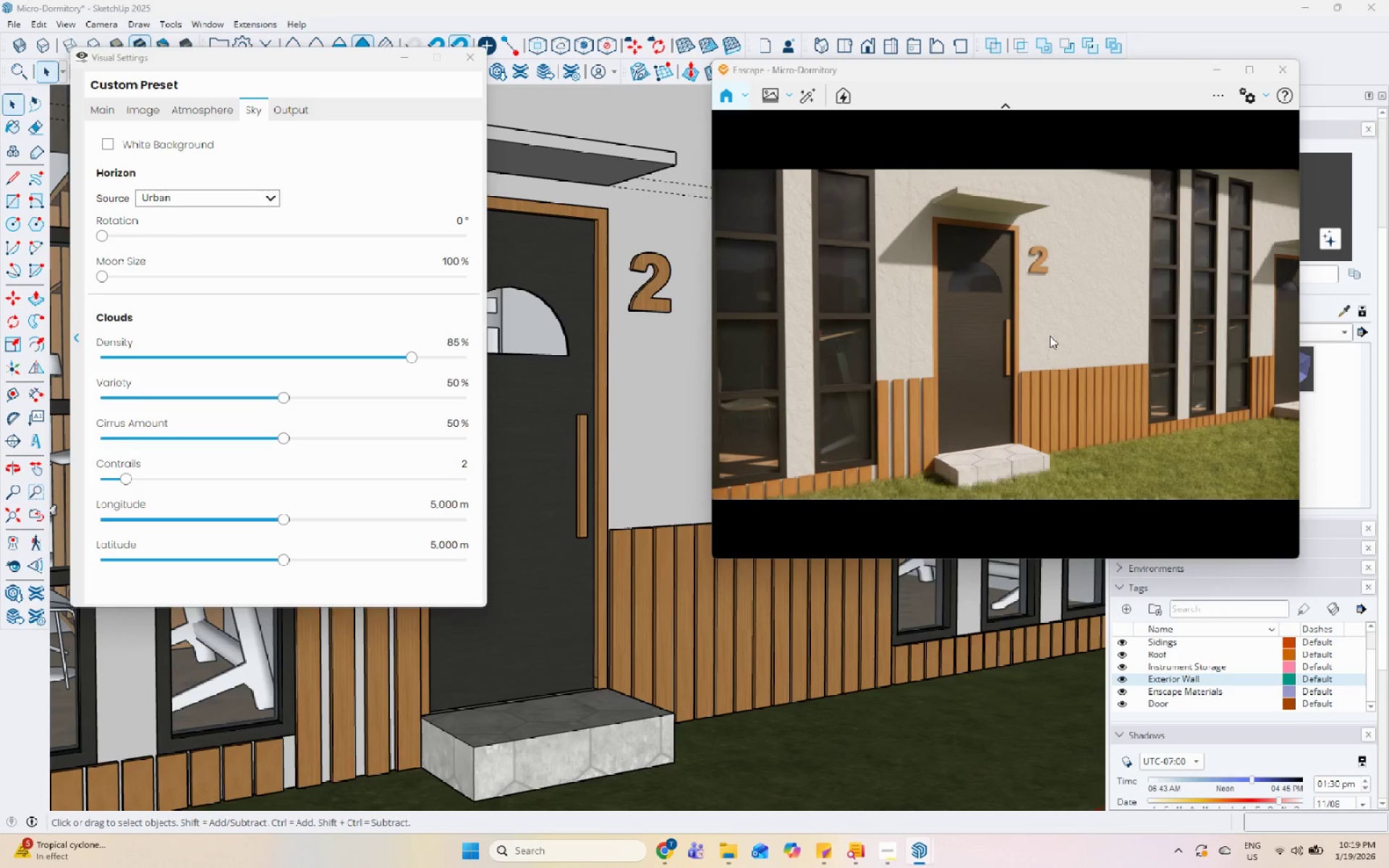 
left_click_drag(start_coordinate=[1053, 336], to_coordinate=[1020, 336])
 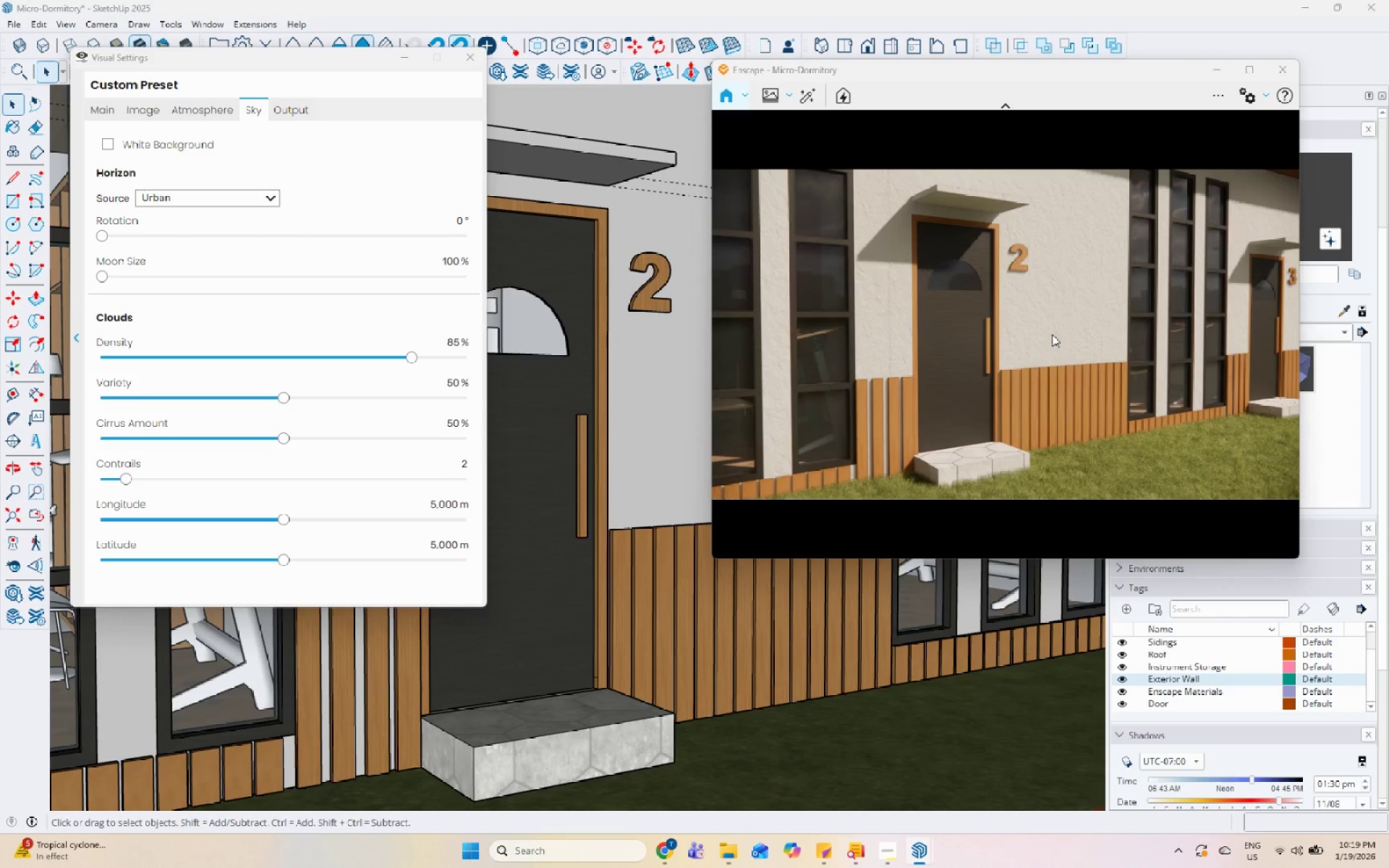 
left_click([1041, 334])
 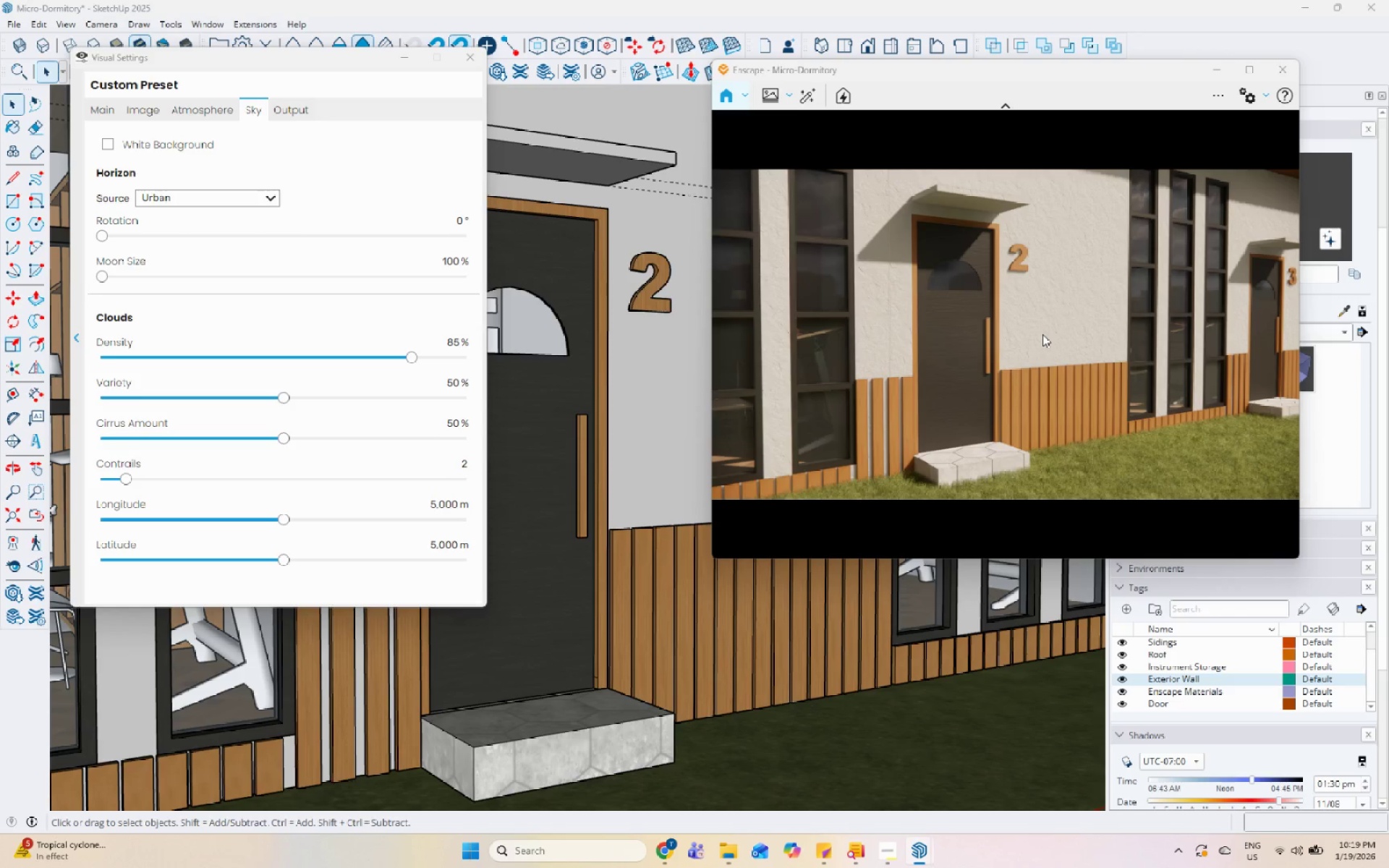 
scroll: coordinate [1004, 378], scroll_direction: down, amount: 1.0
 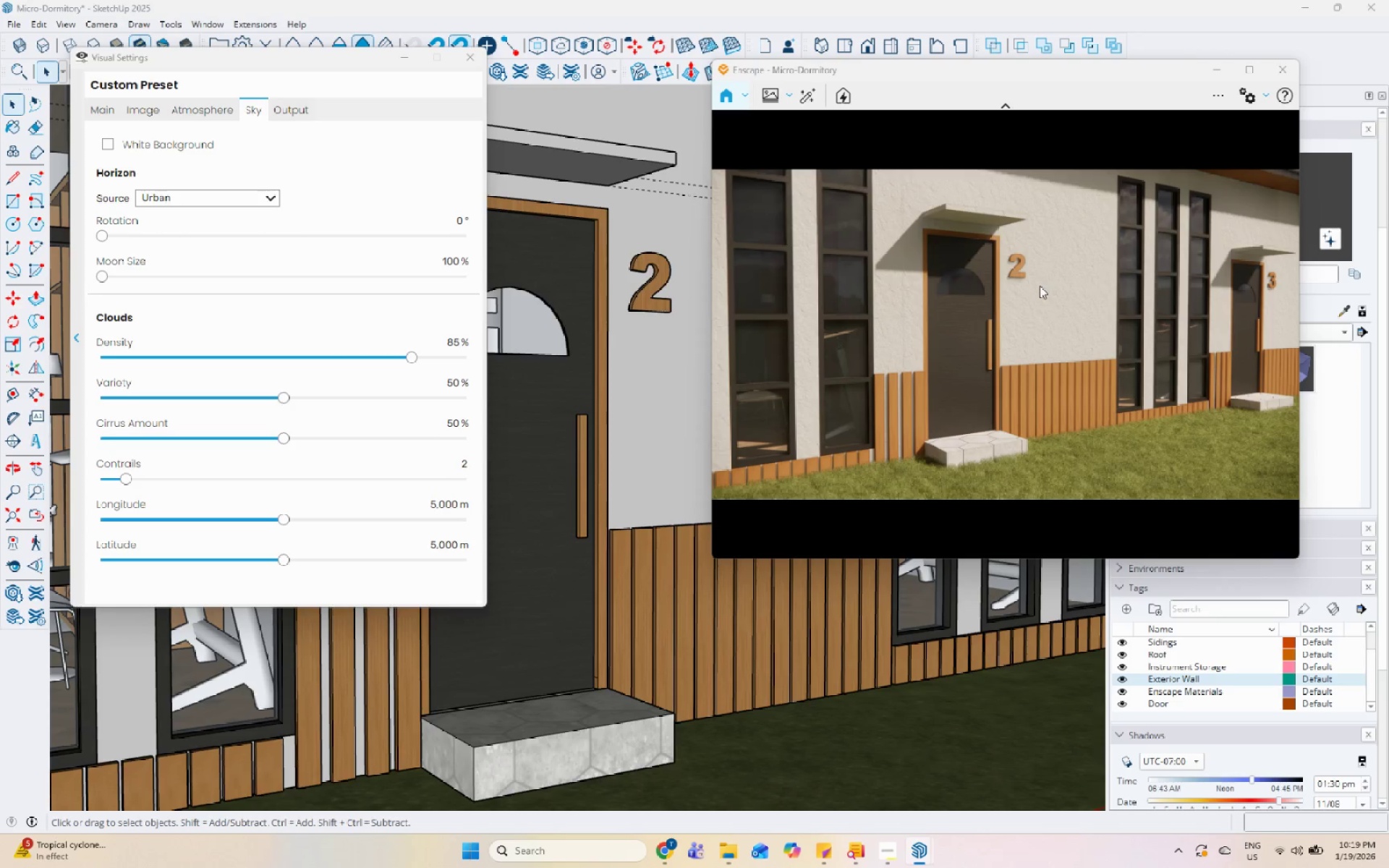 
left_click_drag(start_coordinate=[997, 305], to_coordinate=[1009, 336])
 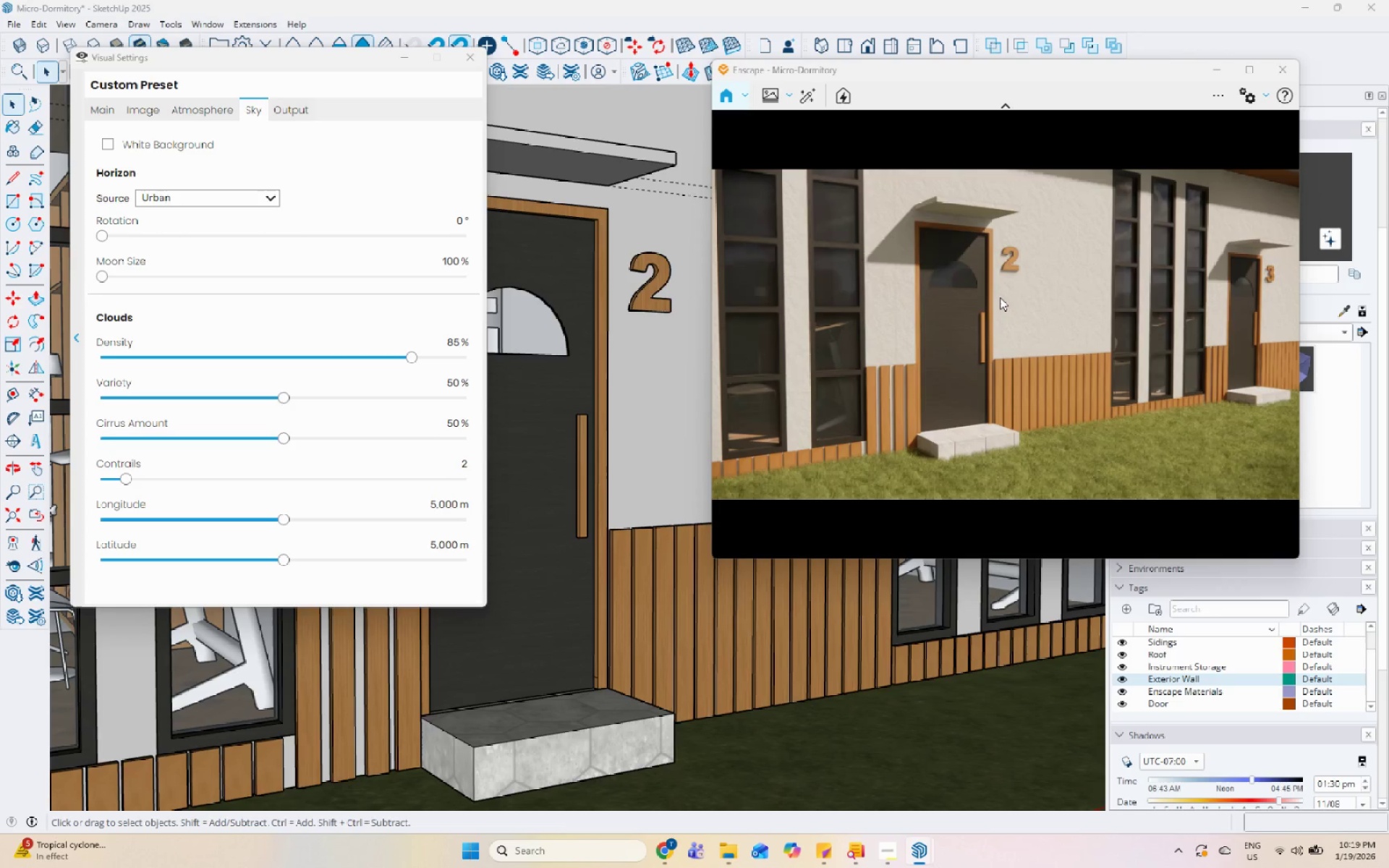 
left_click_drag(start_coordinate=[1000, 297], to_coordinate=[1006, 323])
 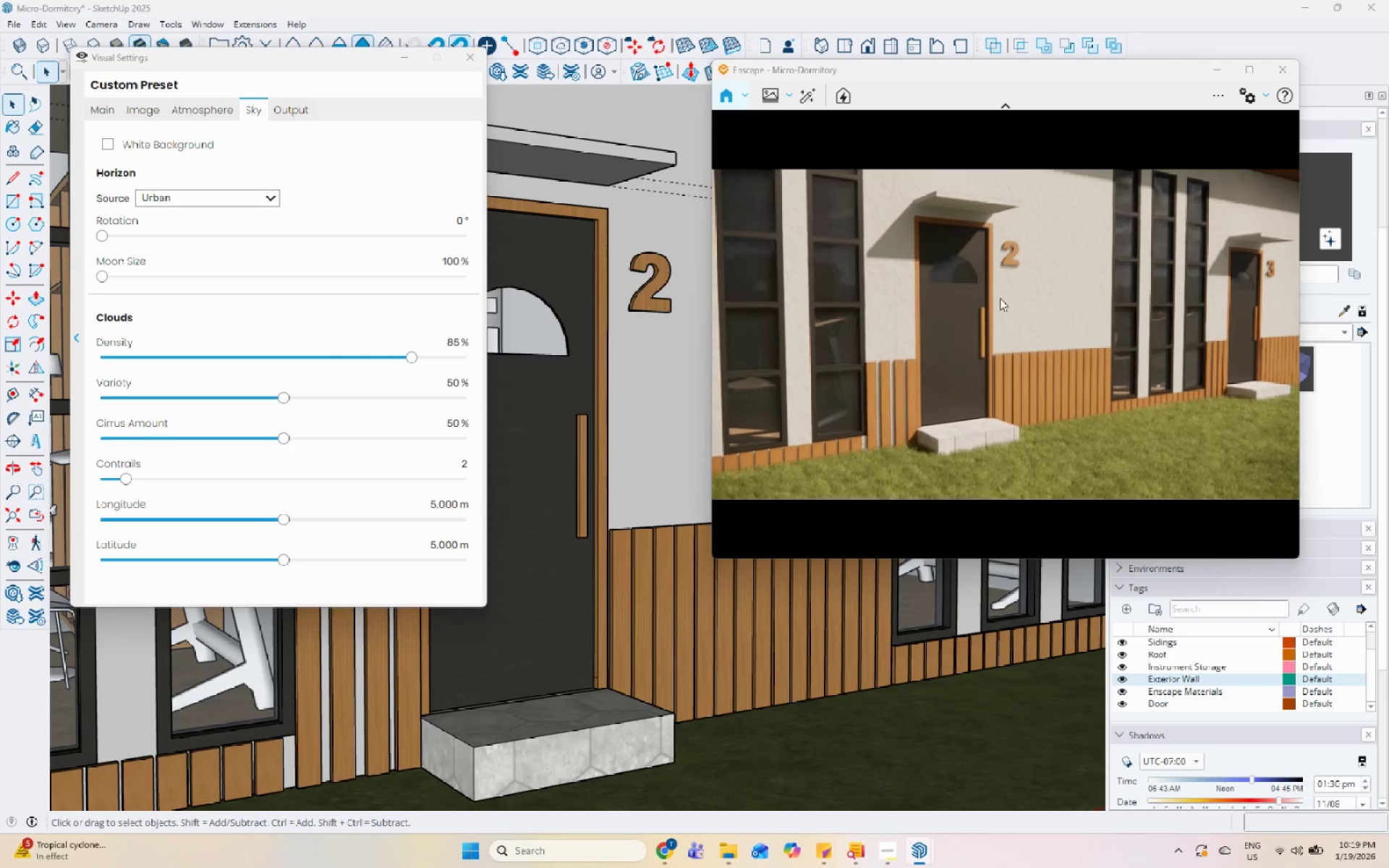 
left_click_drag(start_coordinate=[1000, 298], to_coordinate=[1008, 316])
 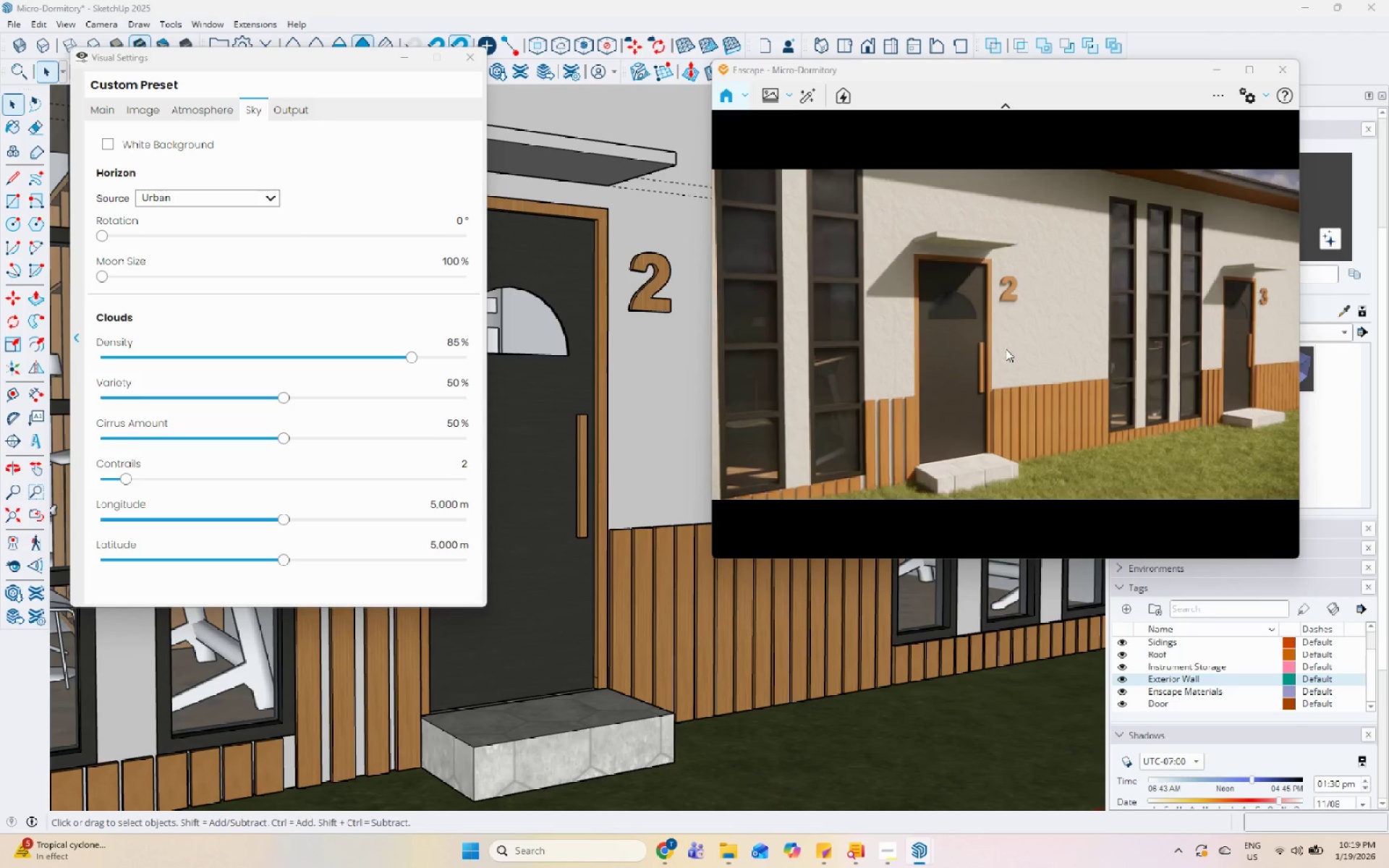 
wait(9.99)
 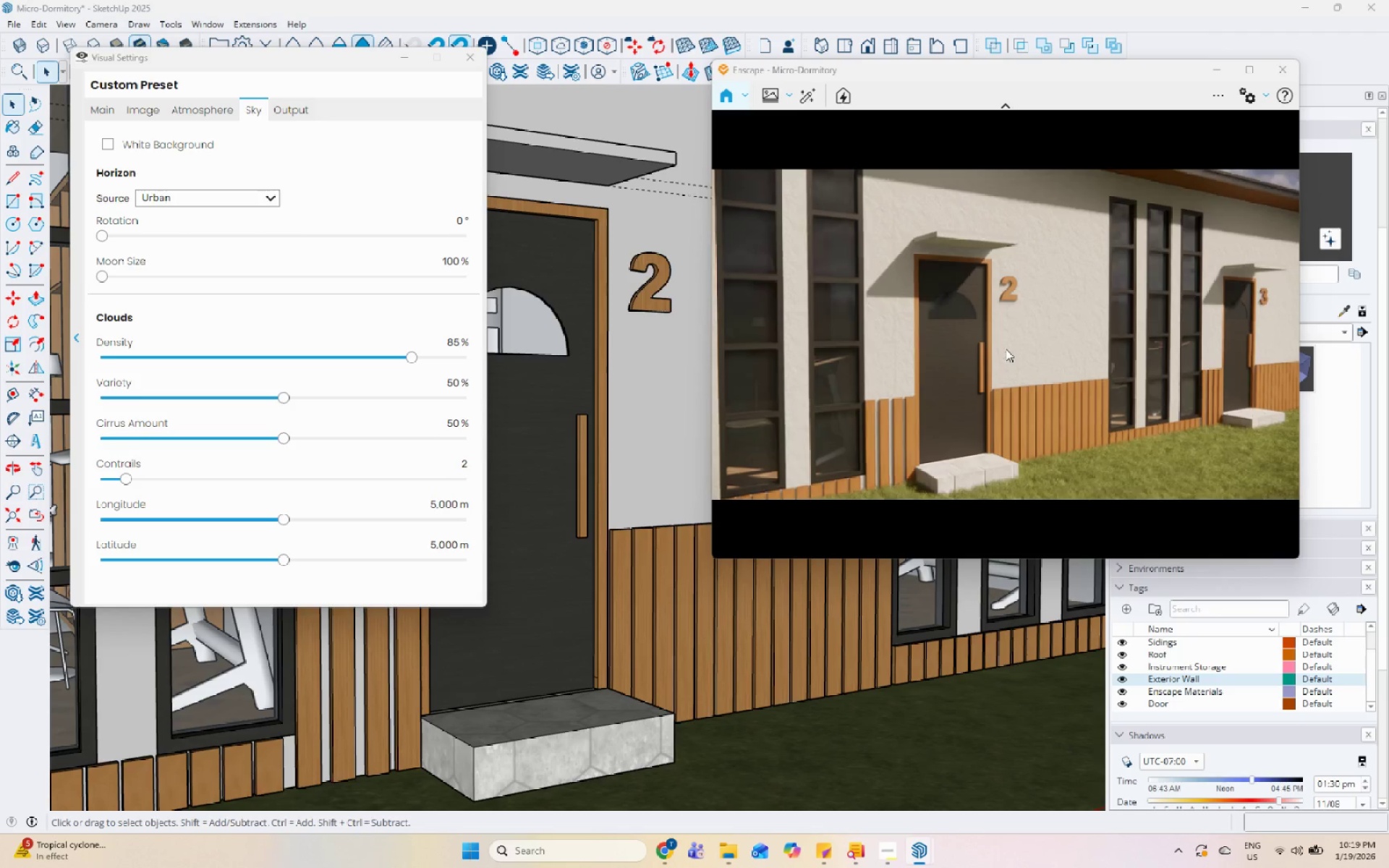 
scroll: coordinate [1048, 366], scroll_direction: up, amount: 1.0
 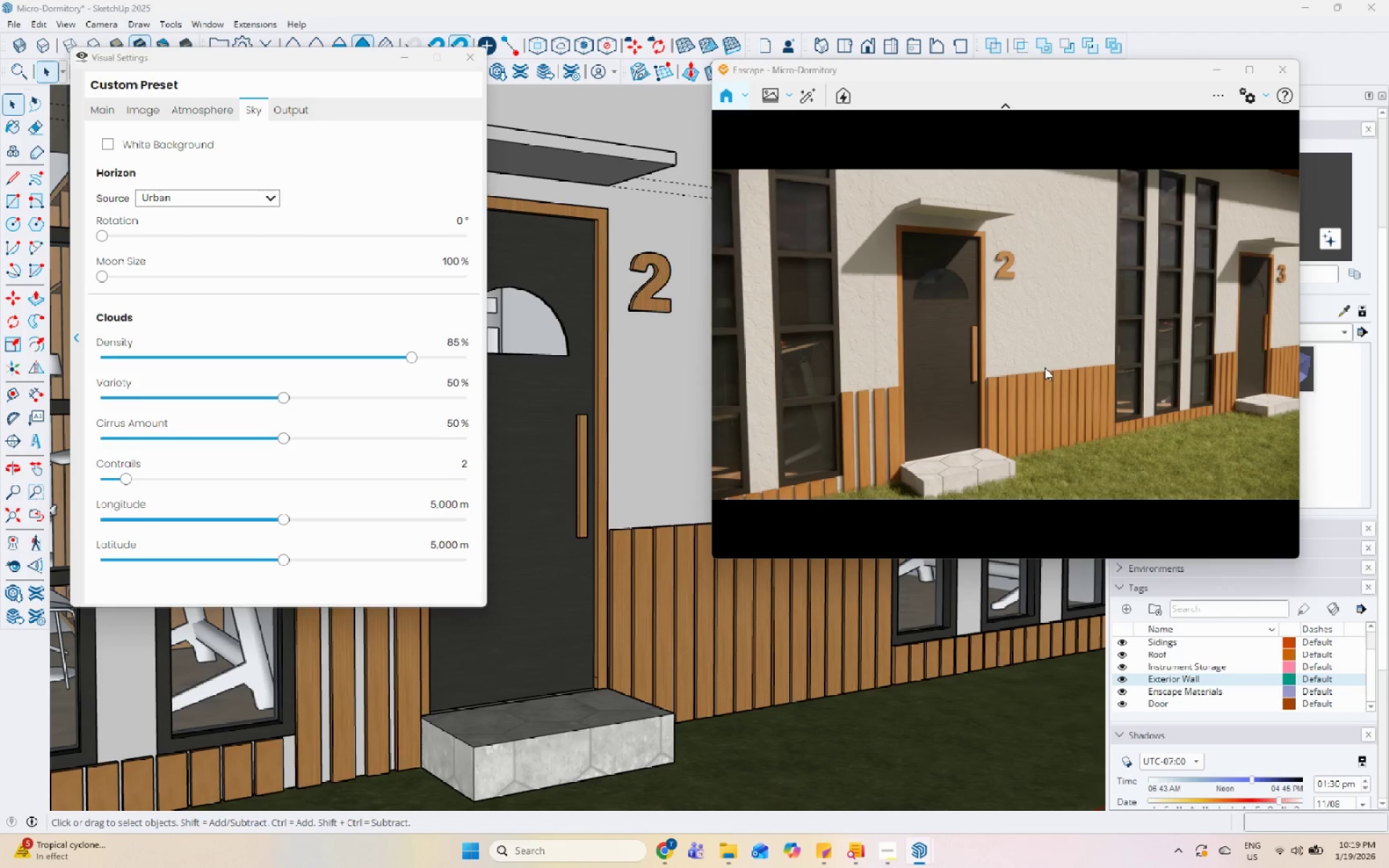 
scroll: coordinate [1042, 363], scroll_direction: down, amount: 2.0
 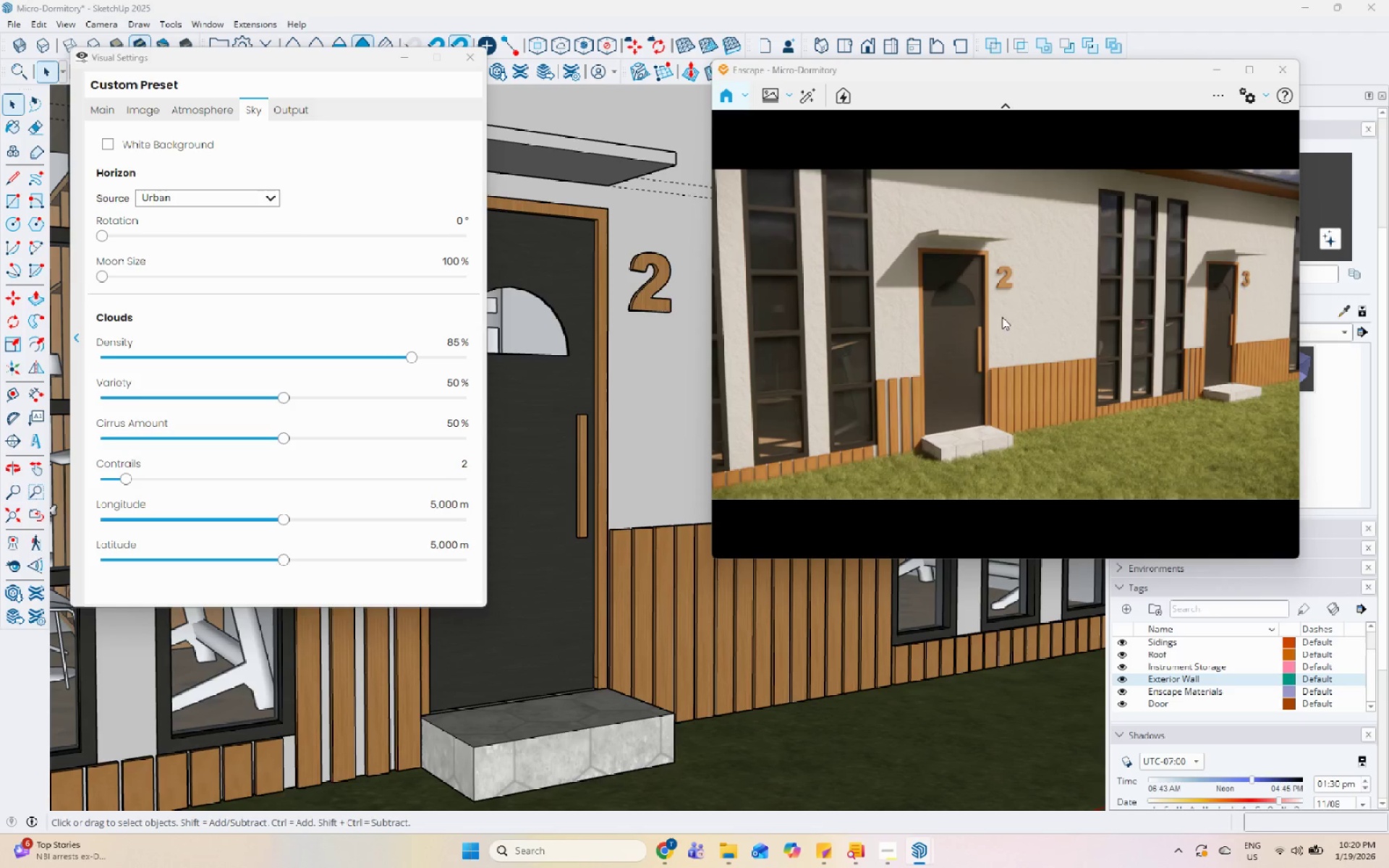 
scroll: coordinate [934, 355], scroll_direction: up, amount: 2.0
 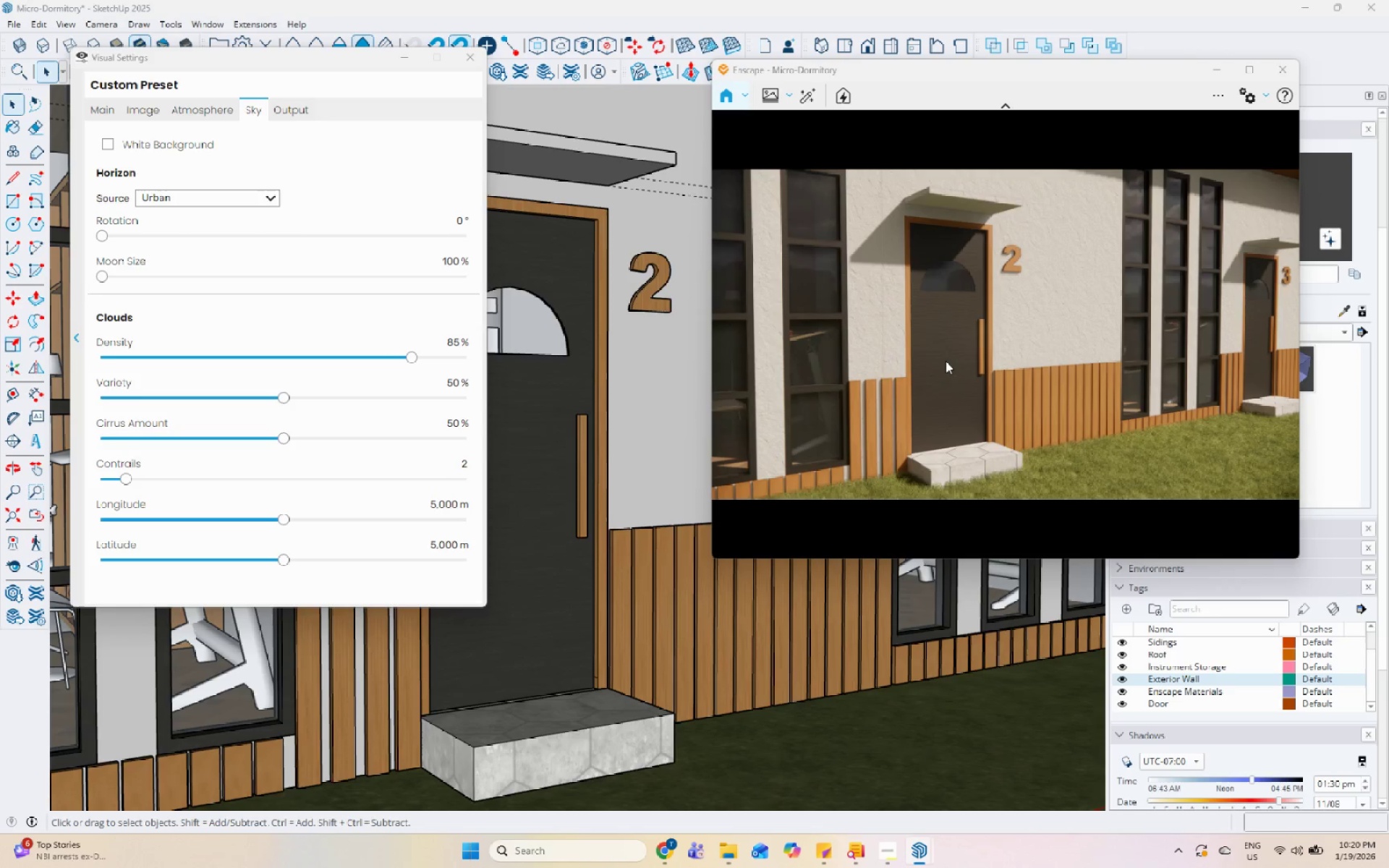 
left_click([976, 349])
 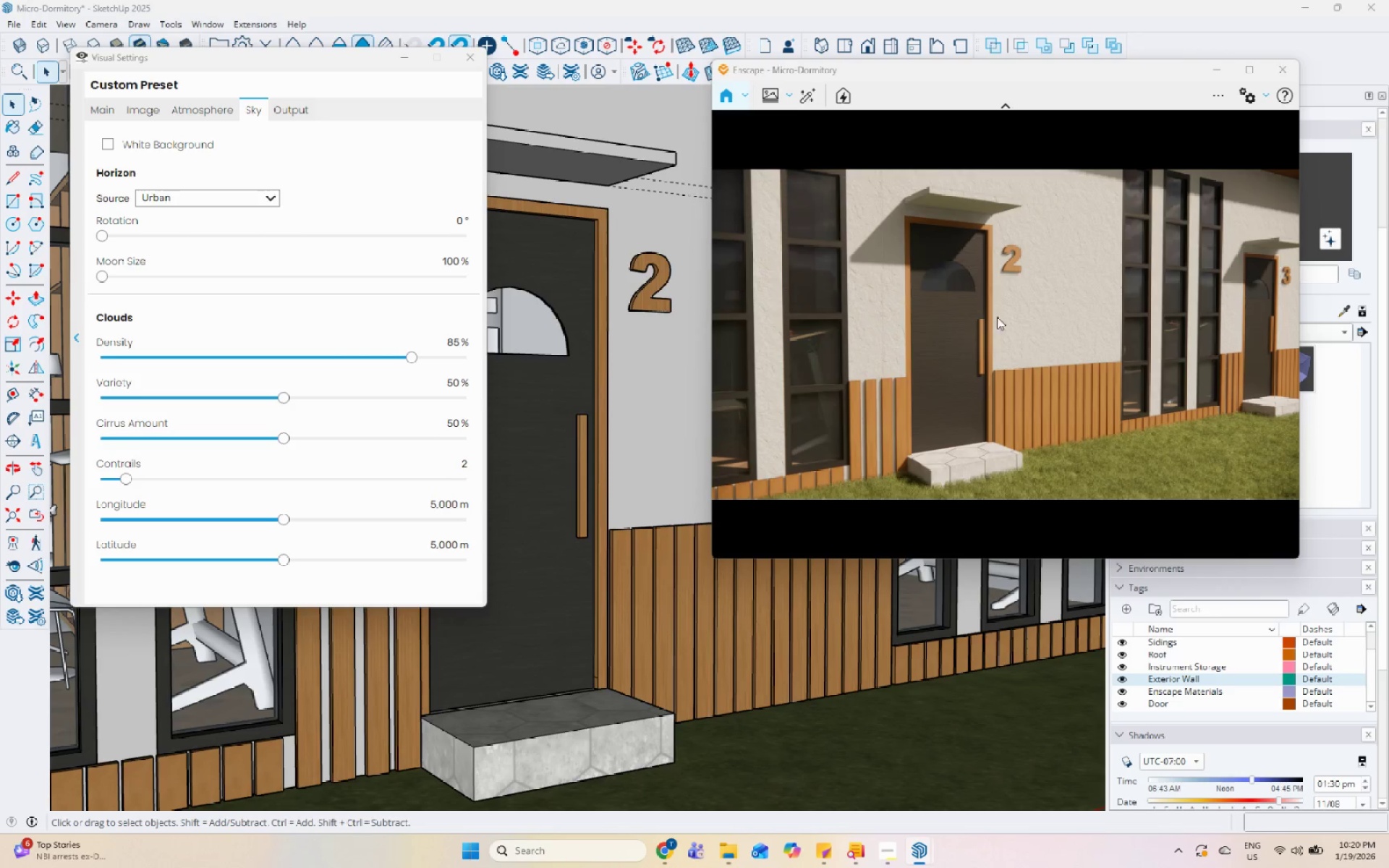 
left_click([288, 109])
 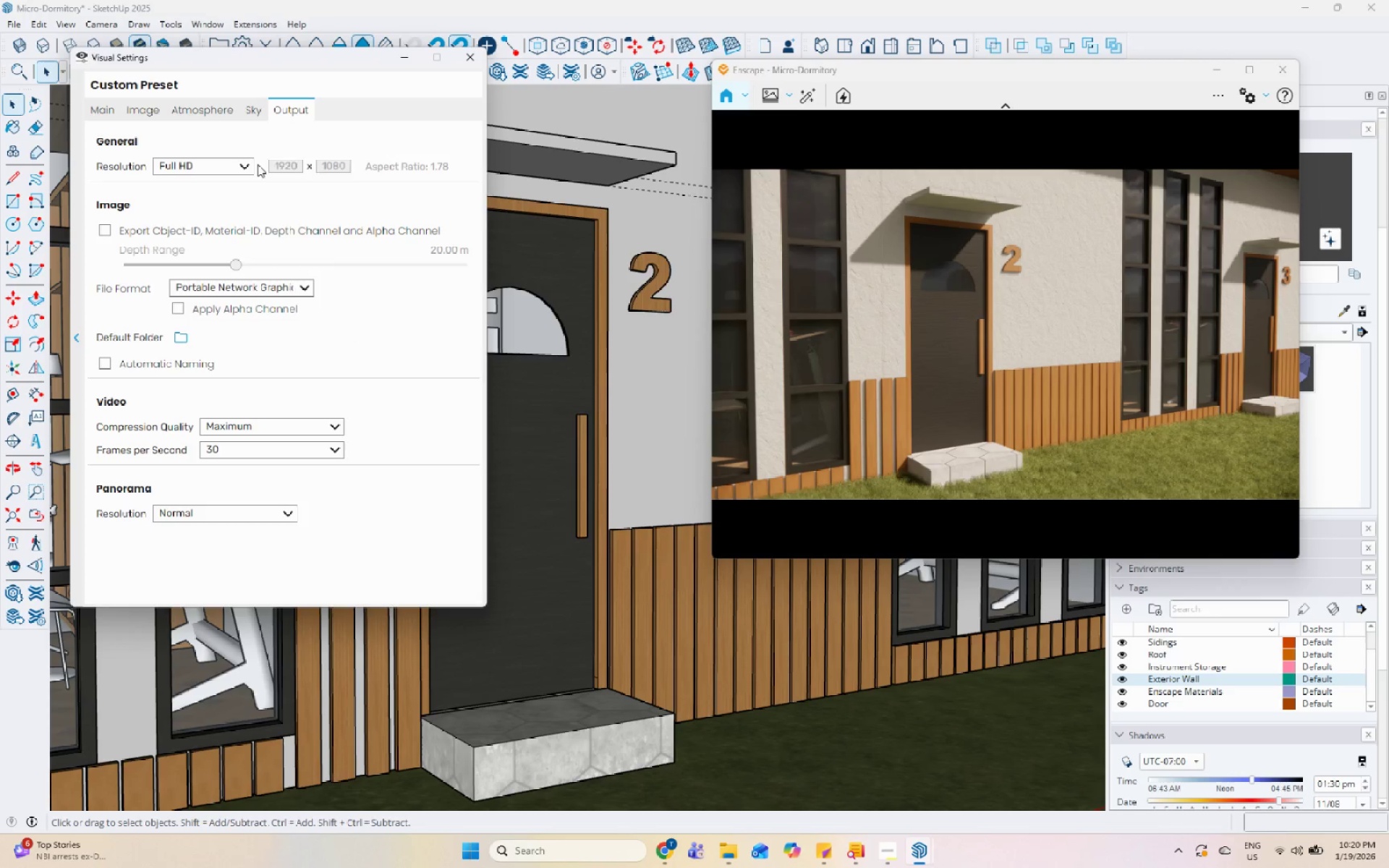 
left_click([771, 99])
 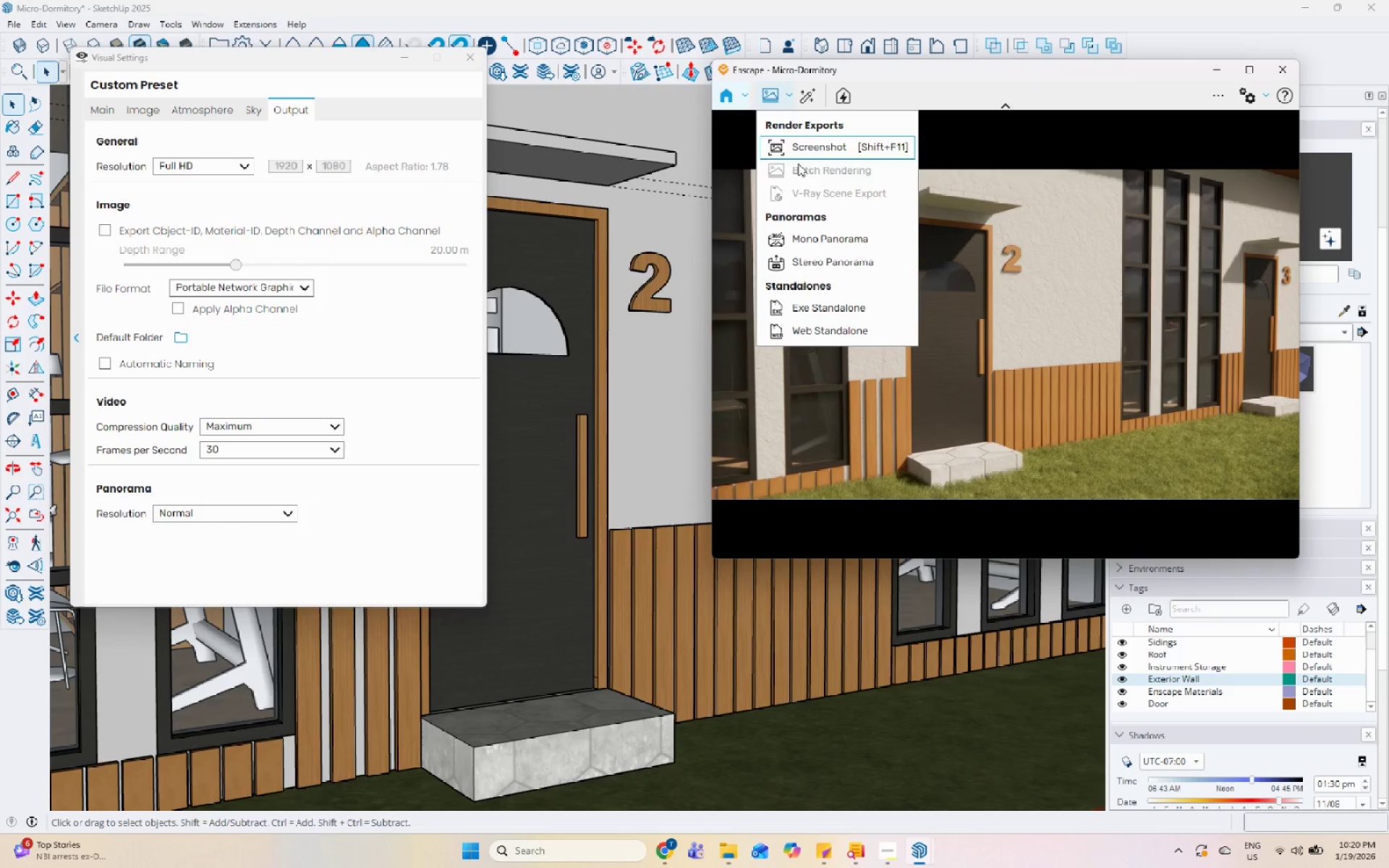 
left_click([807, 154])
 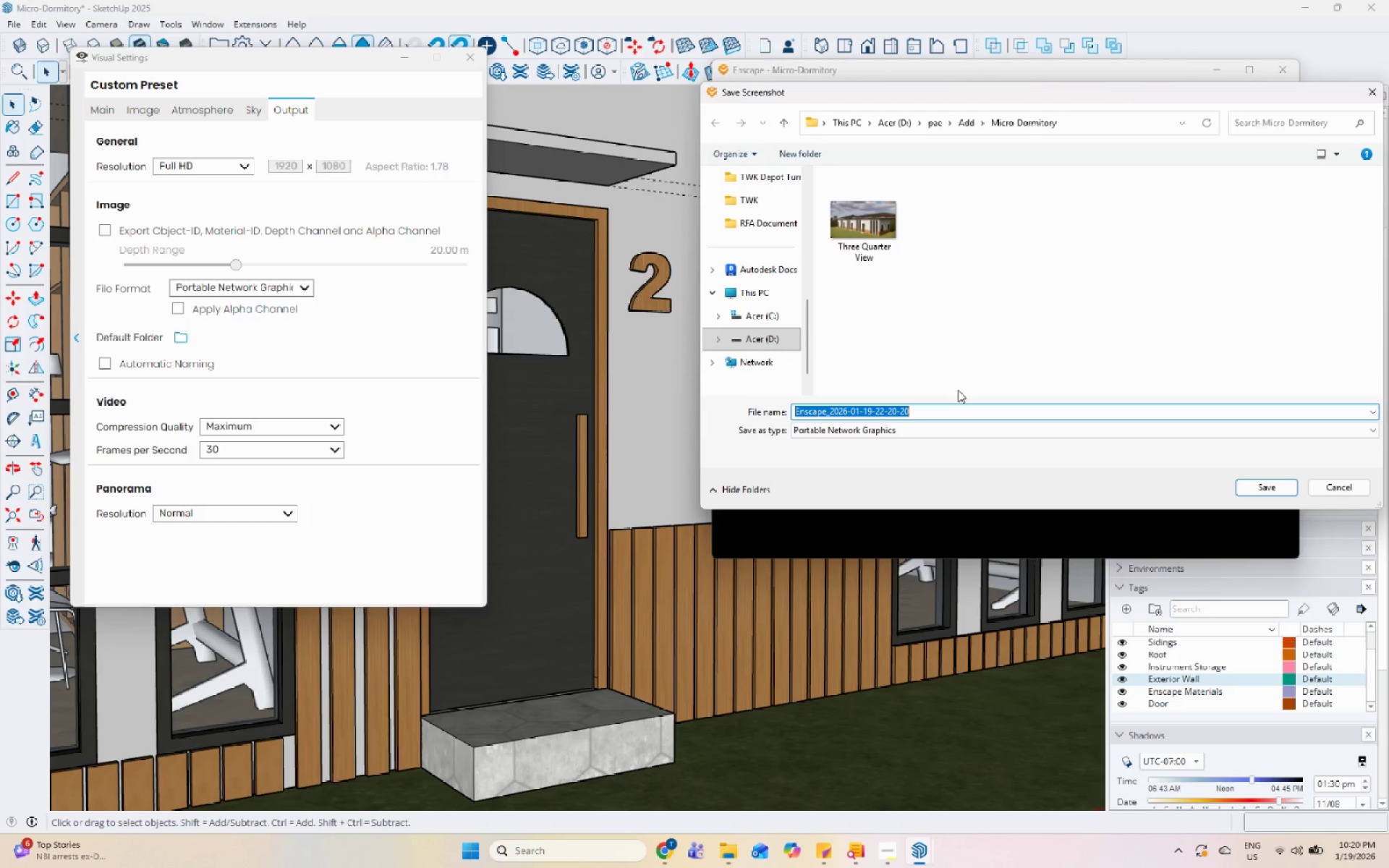 
hold_key(key=ShiftLeft, duration=1.5)
 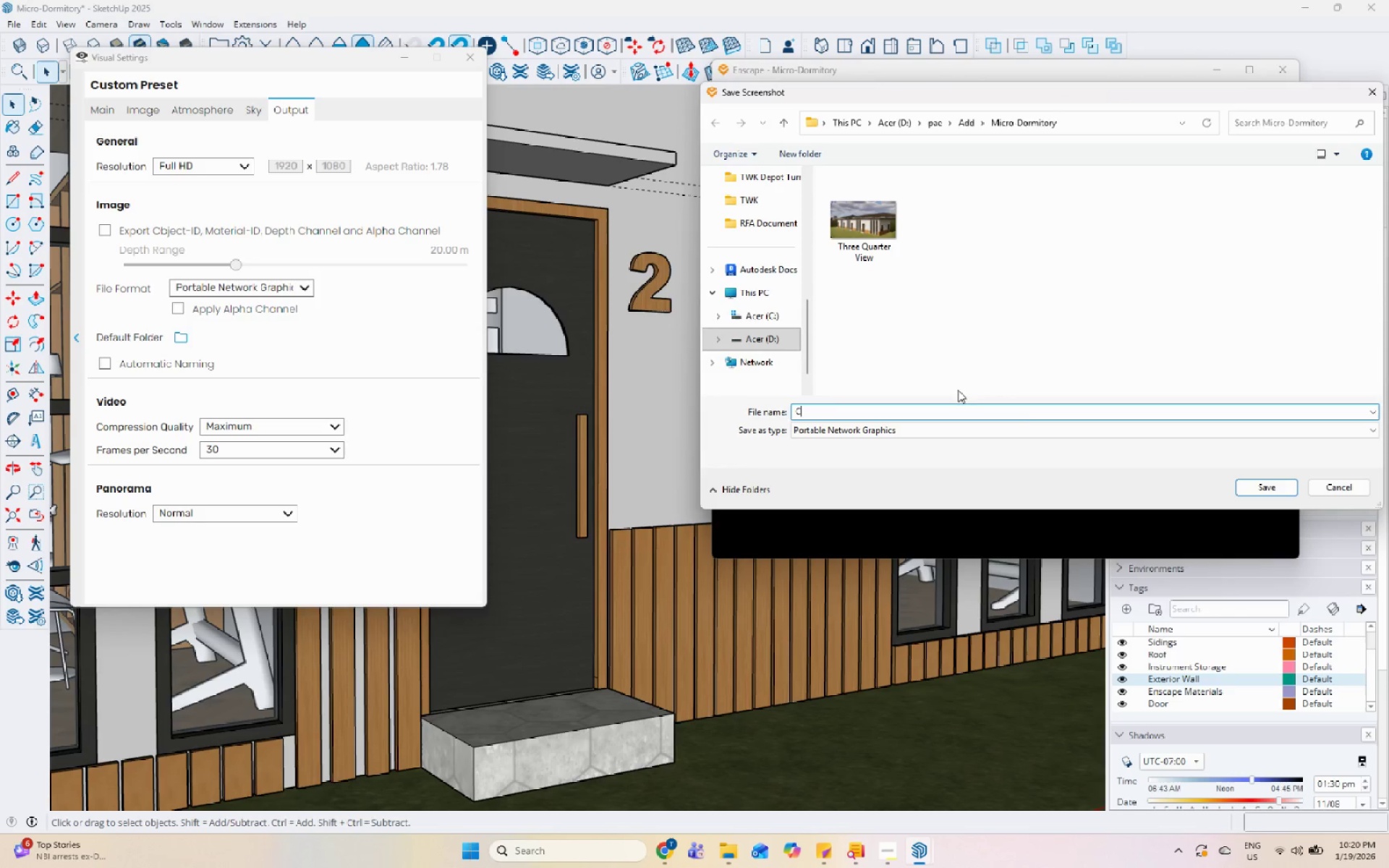 
type(Close-up View)
 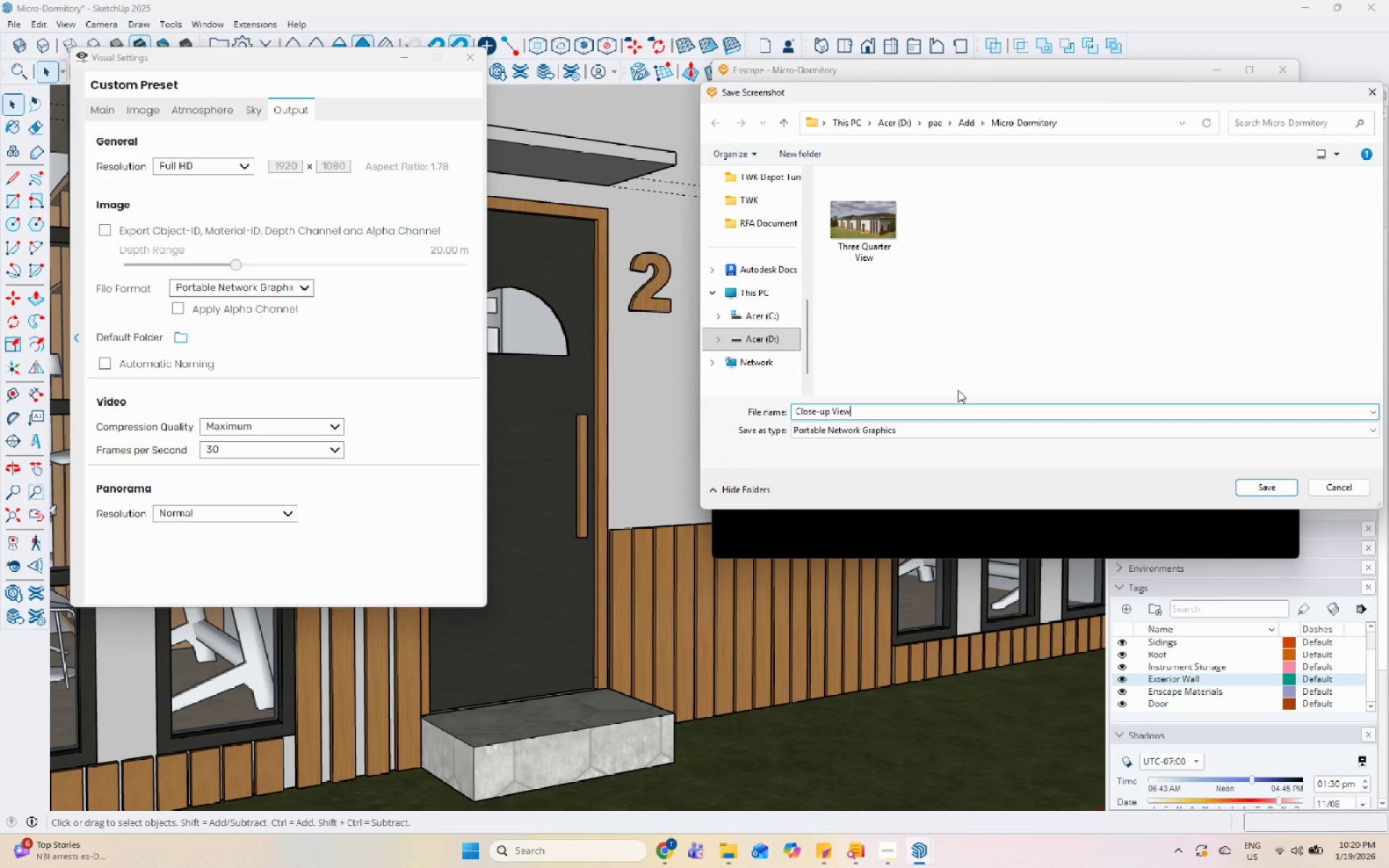 
key(Enter)
 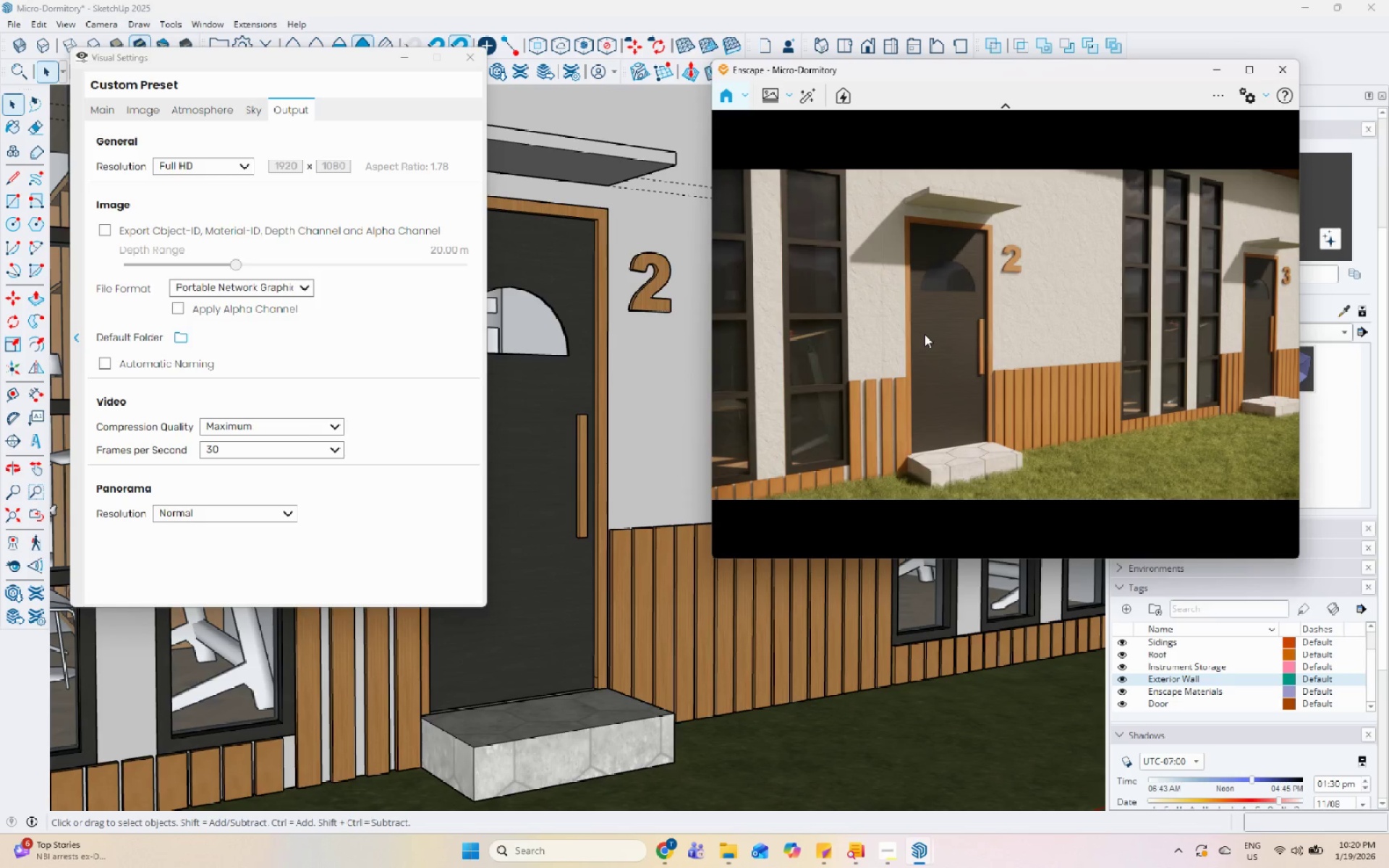 
wait(15.59)
 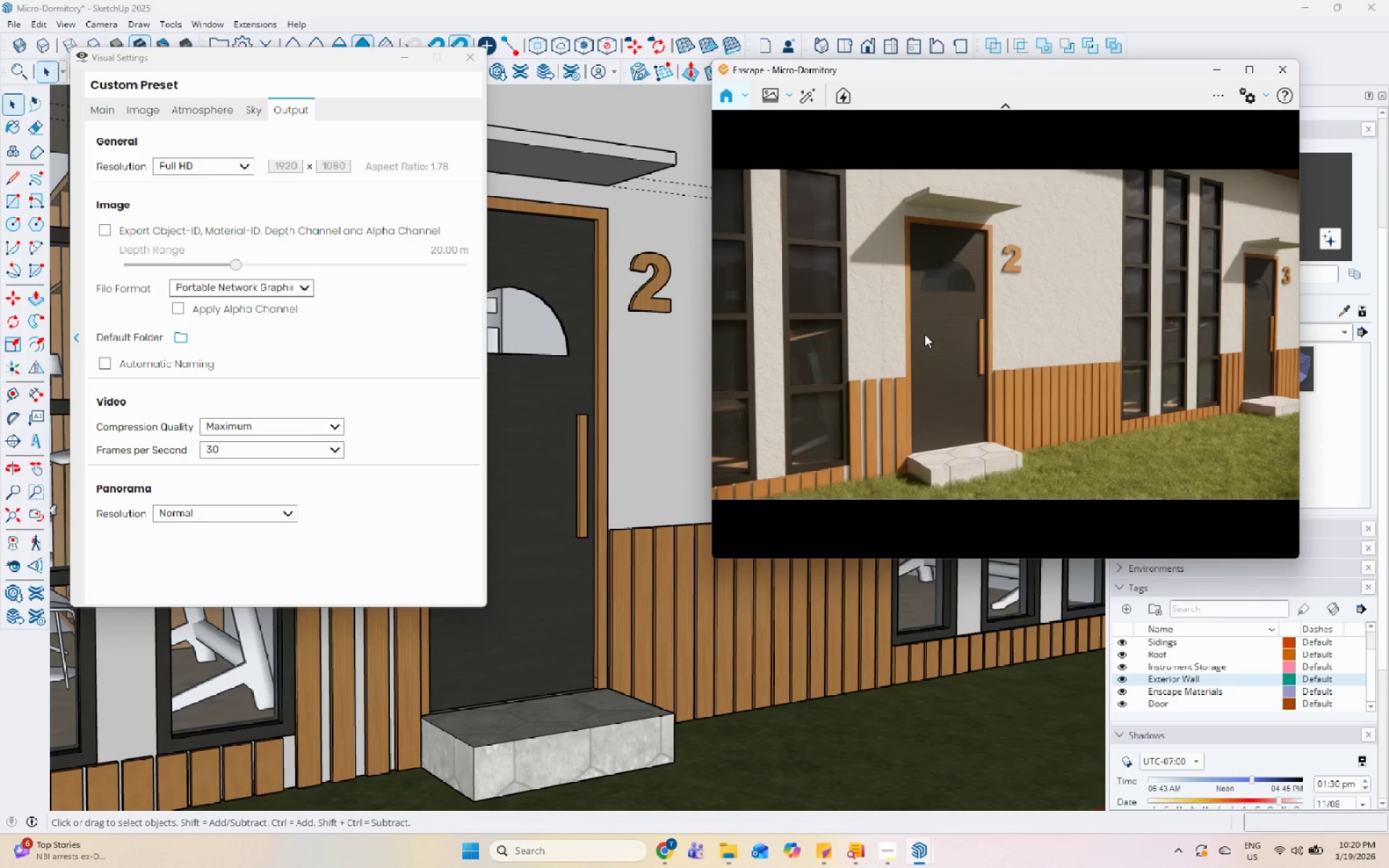 
left_click([894, 848])